 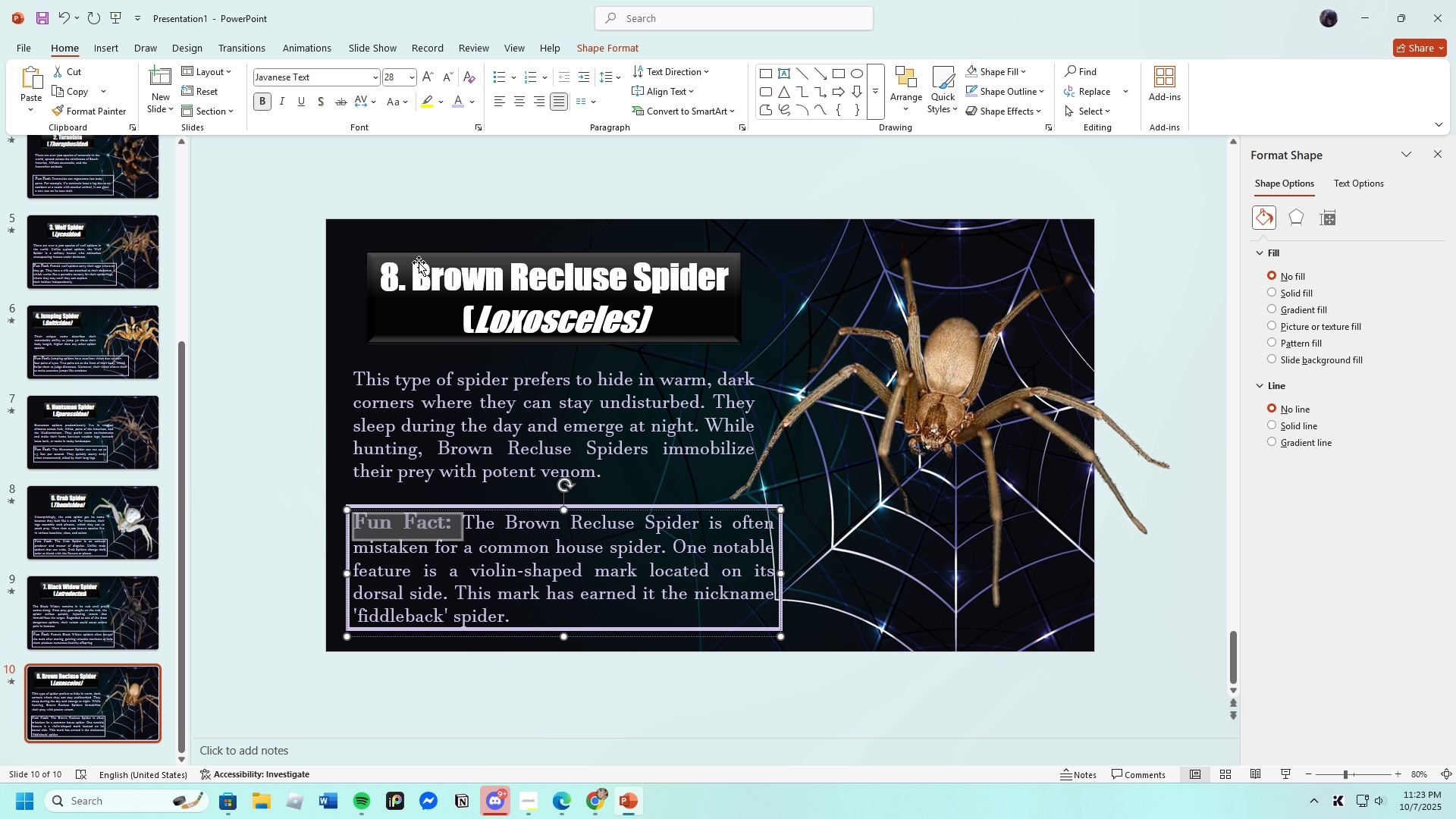 
left_click([656, 365])
 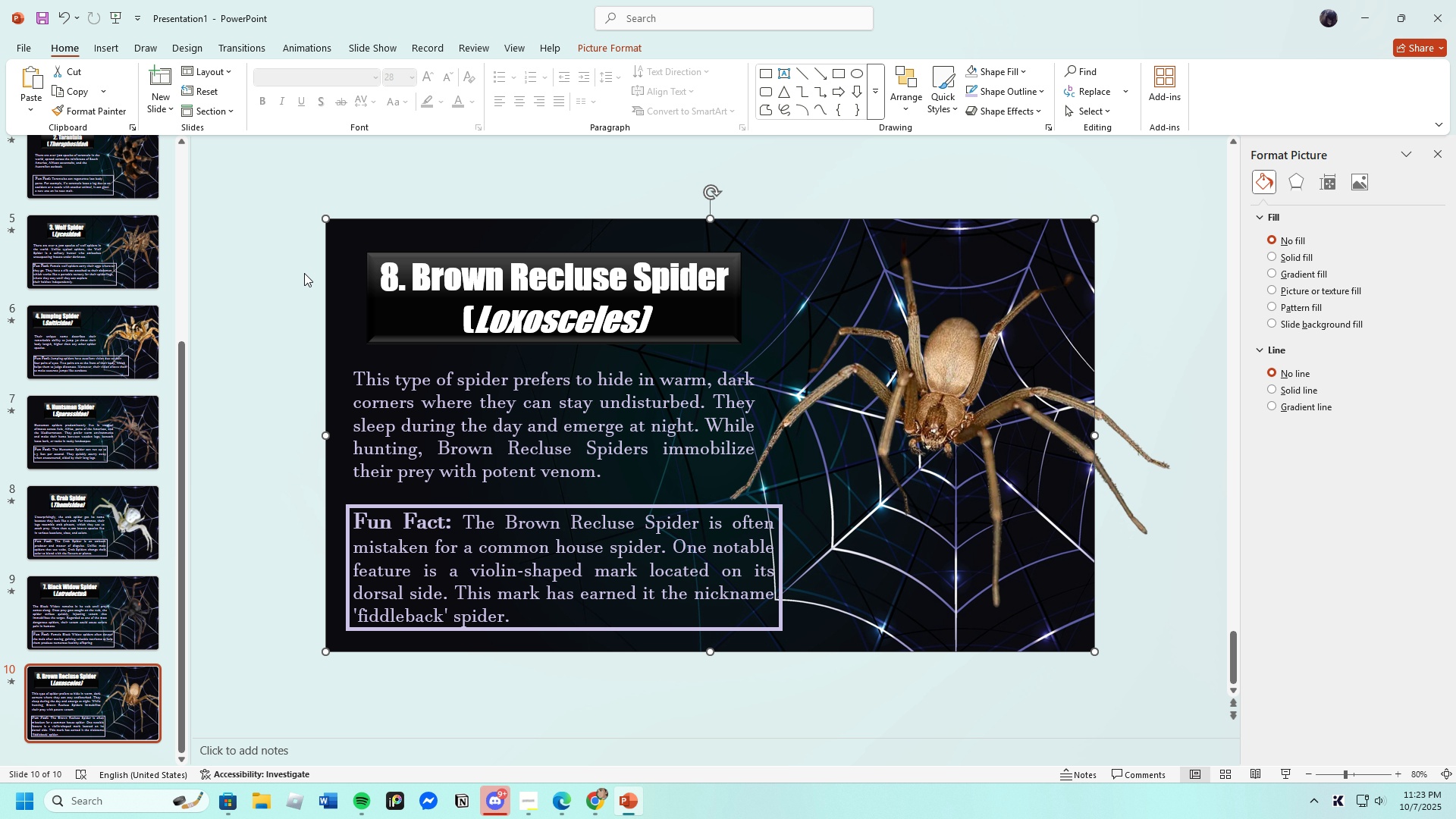 
left_click([340, 284])
 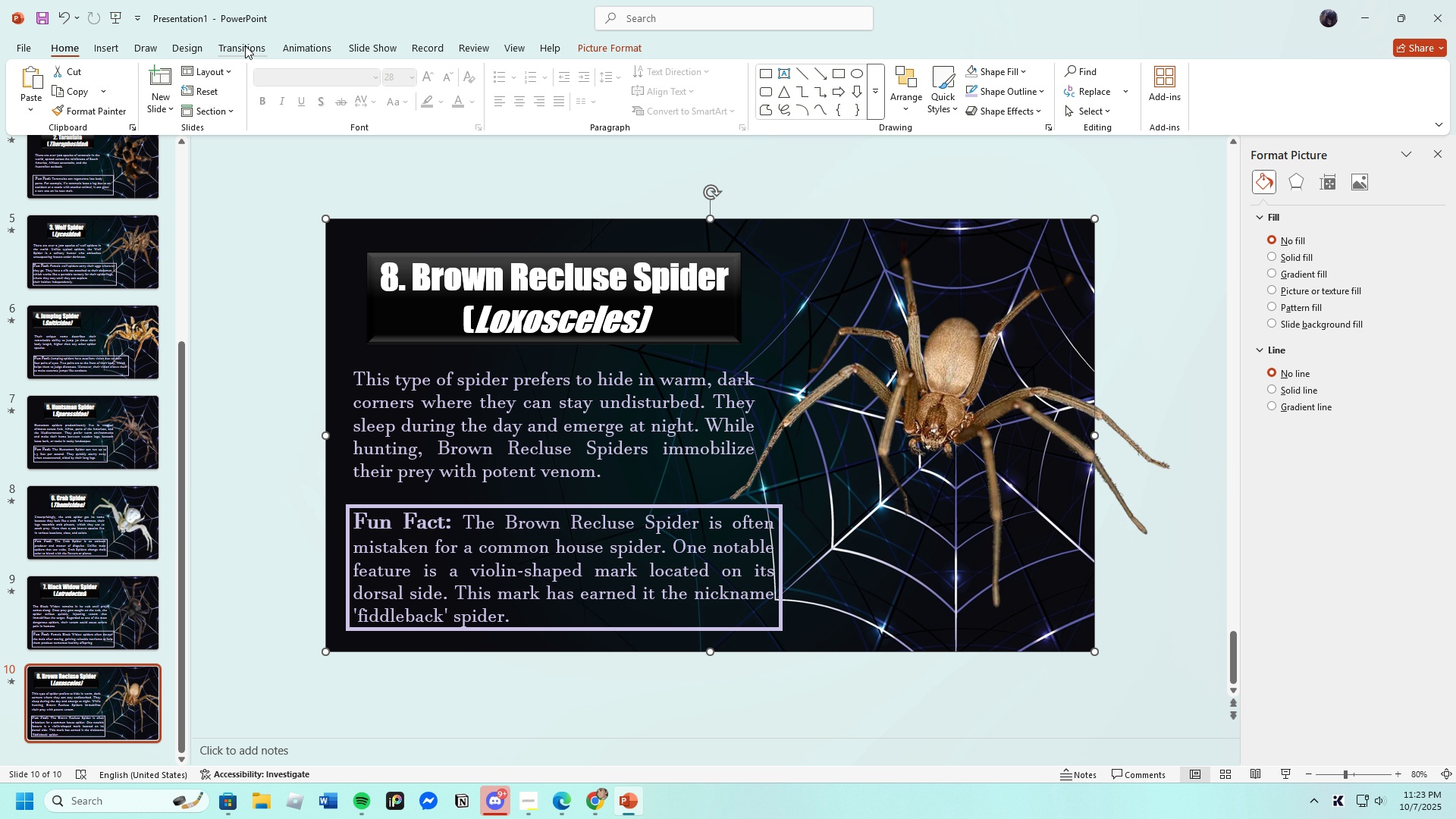 
left_click([245, 44])
 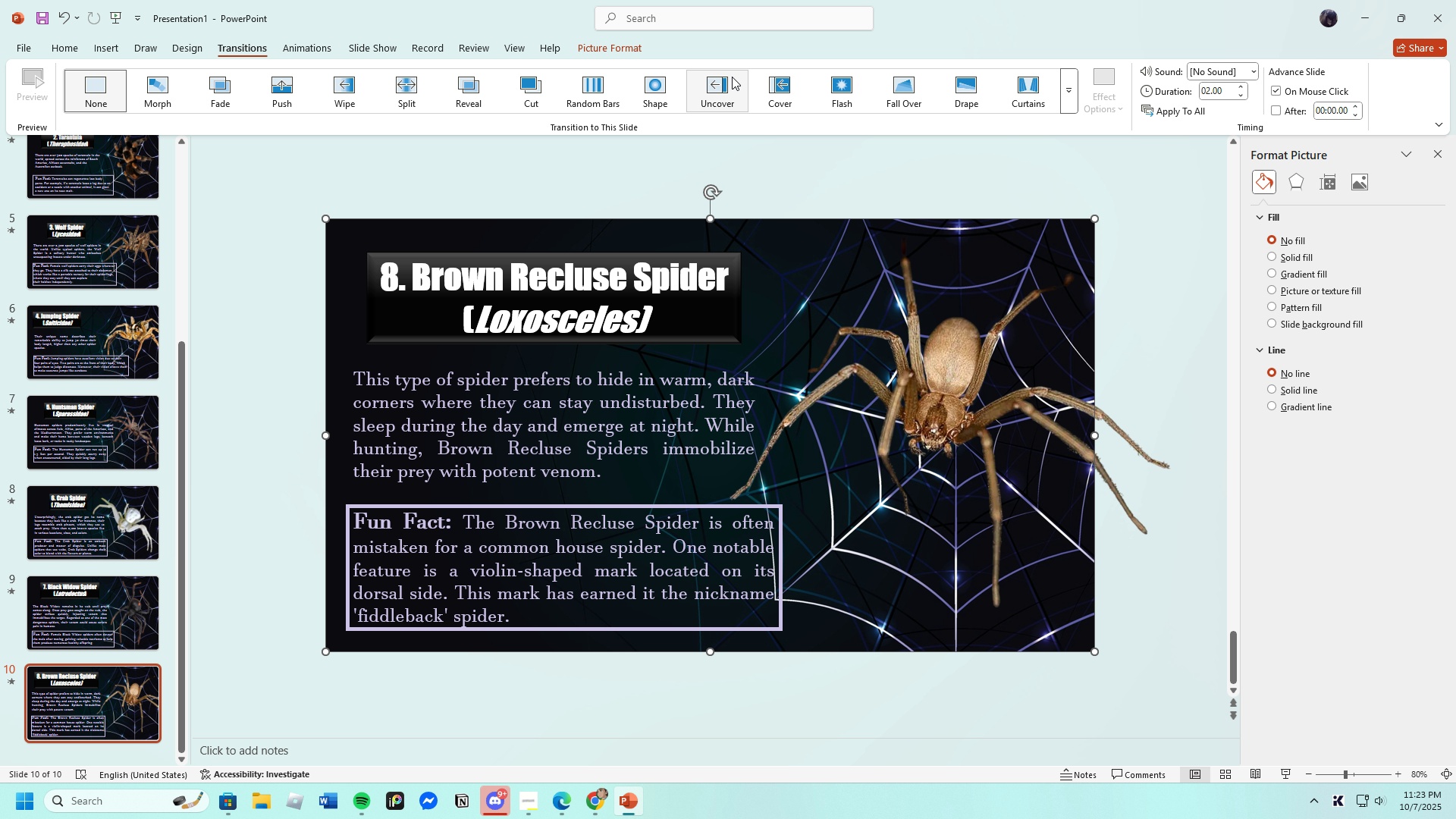 
left_click([723, 83])
 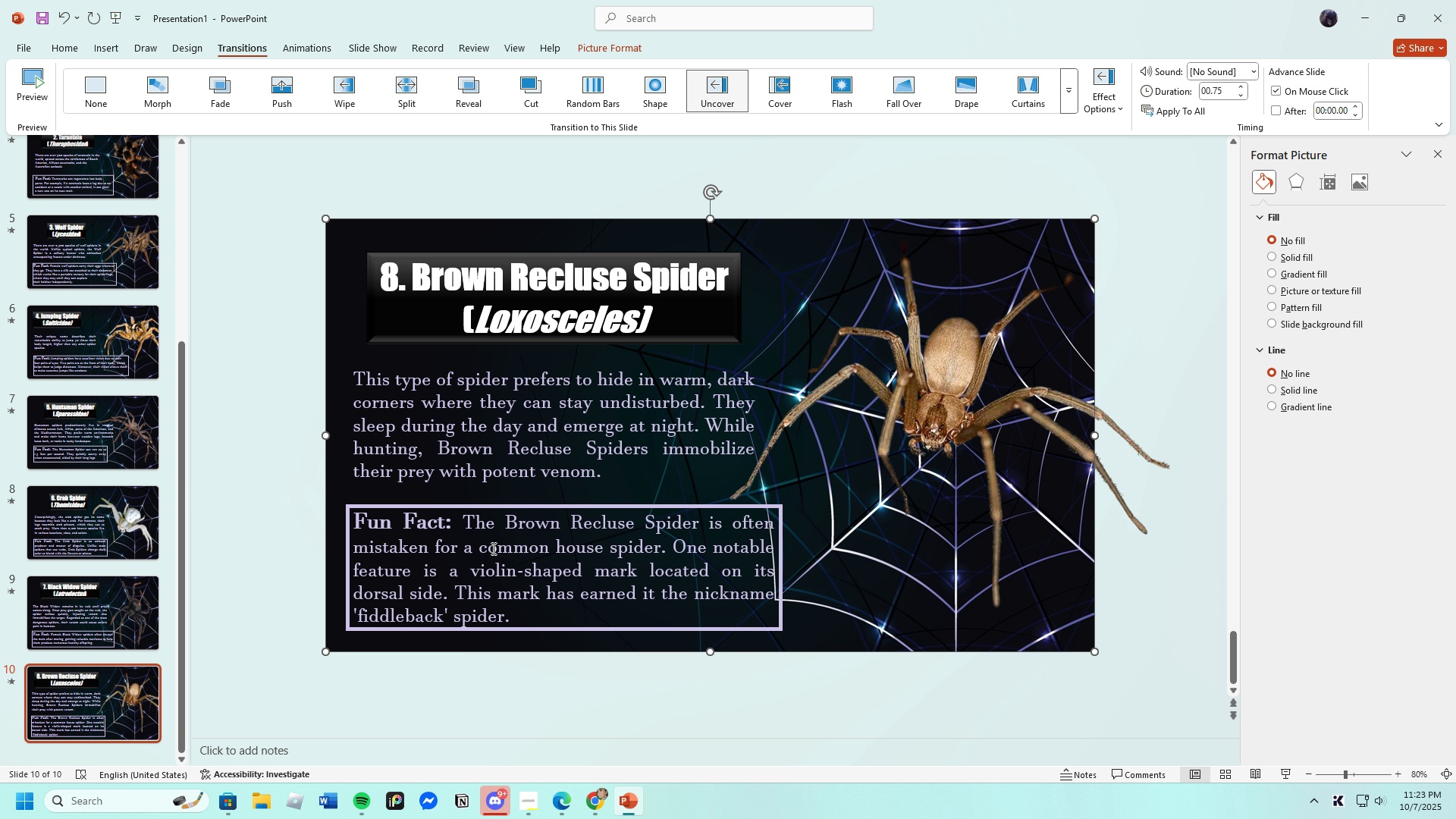 
left_click([461, 425])
 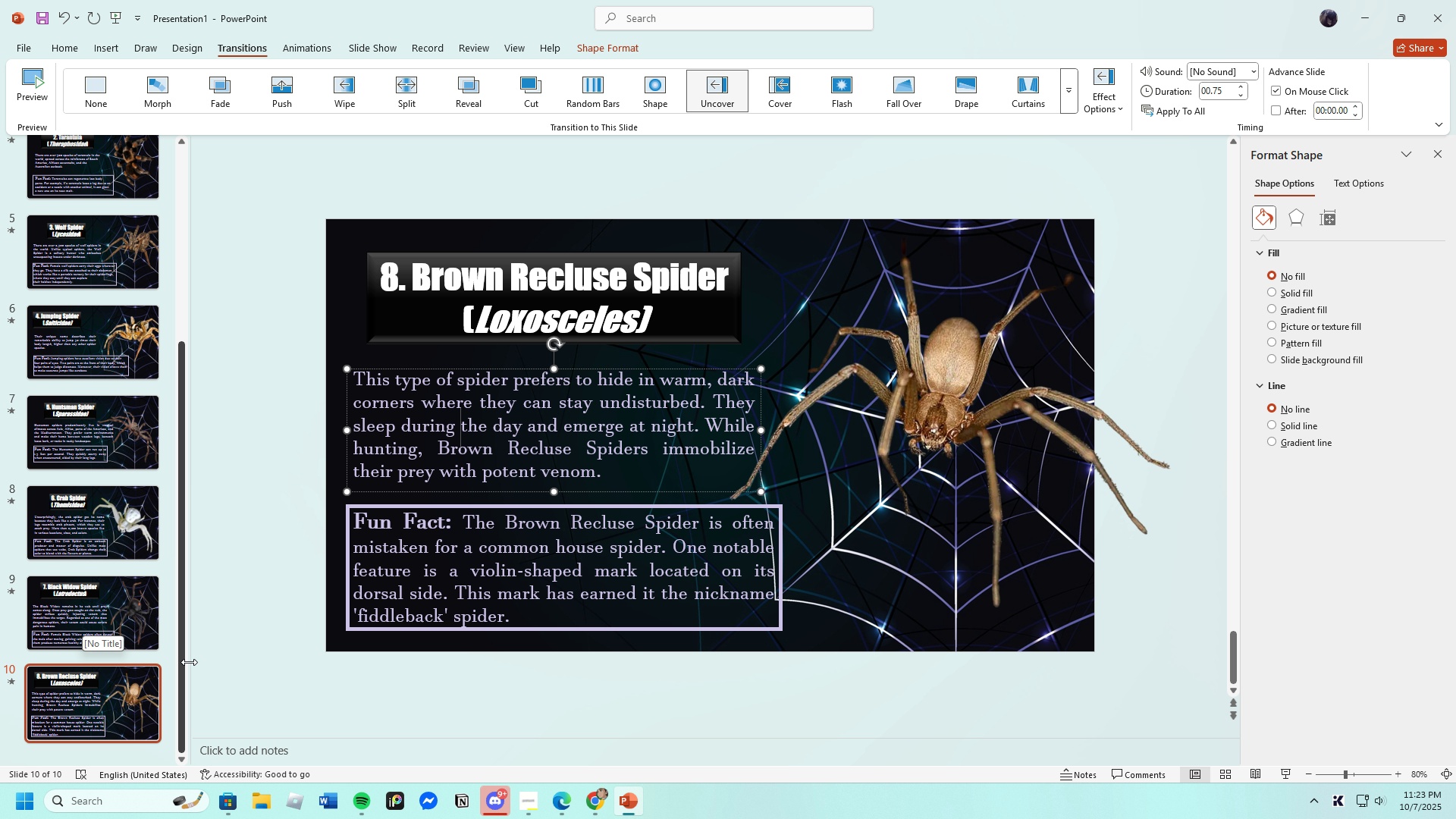 
left_click([114, 632])
 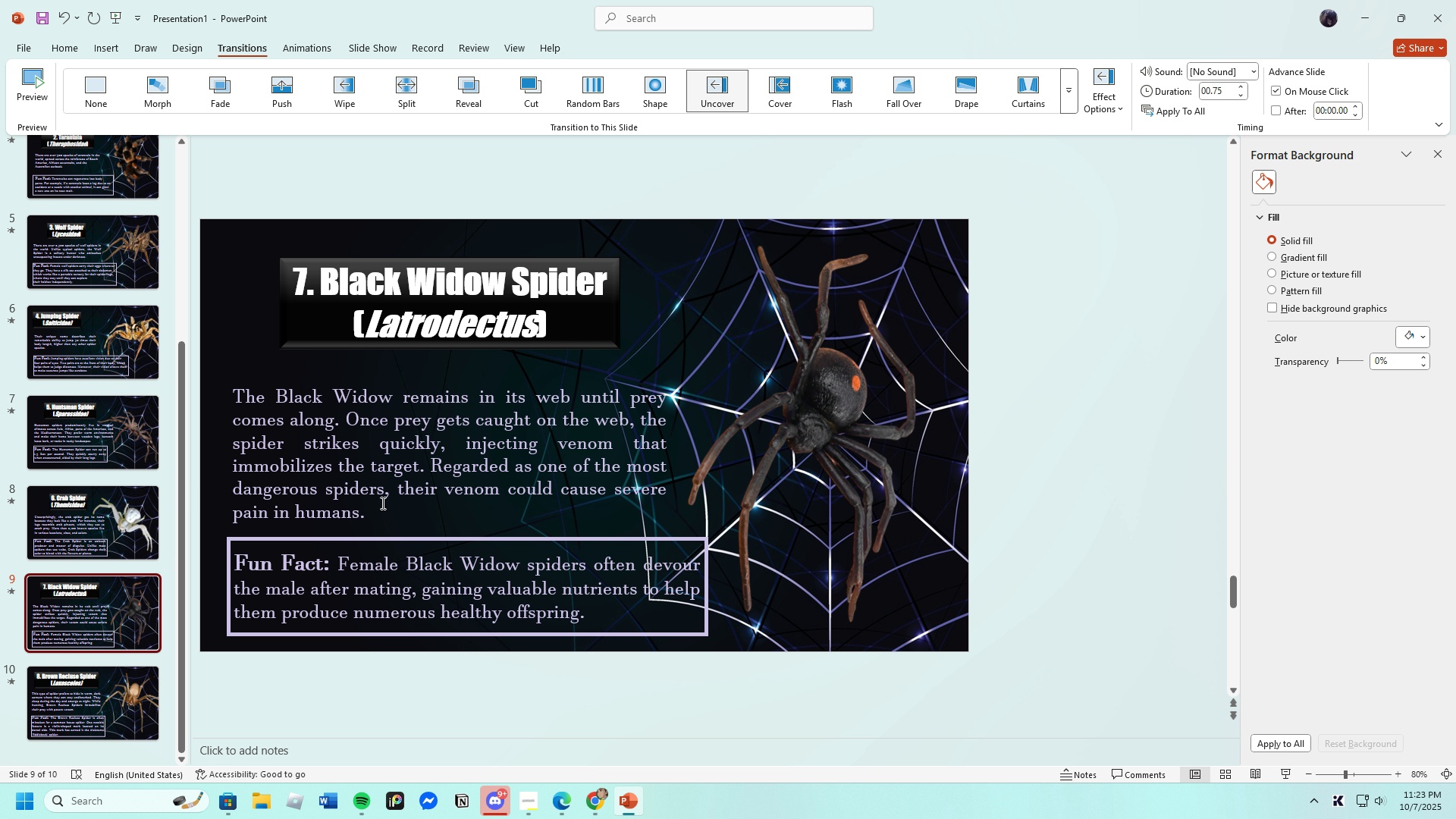 
left_click([88, 529])
 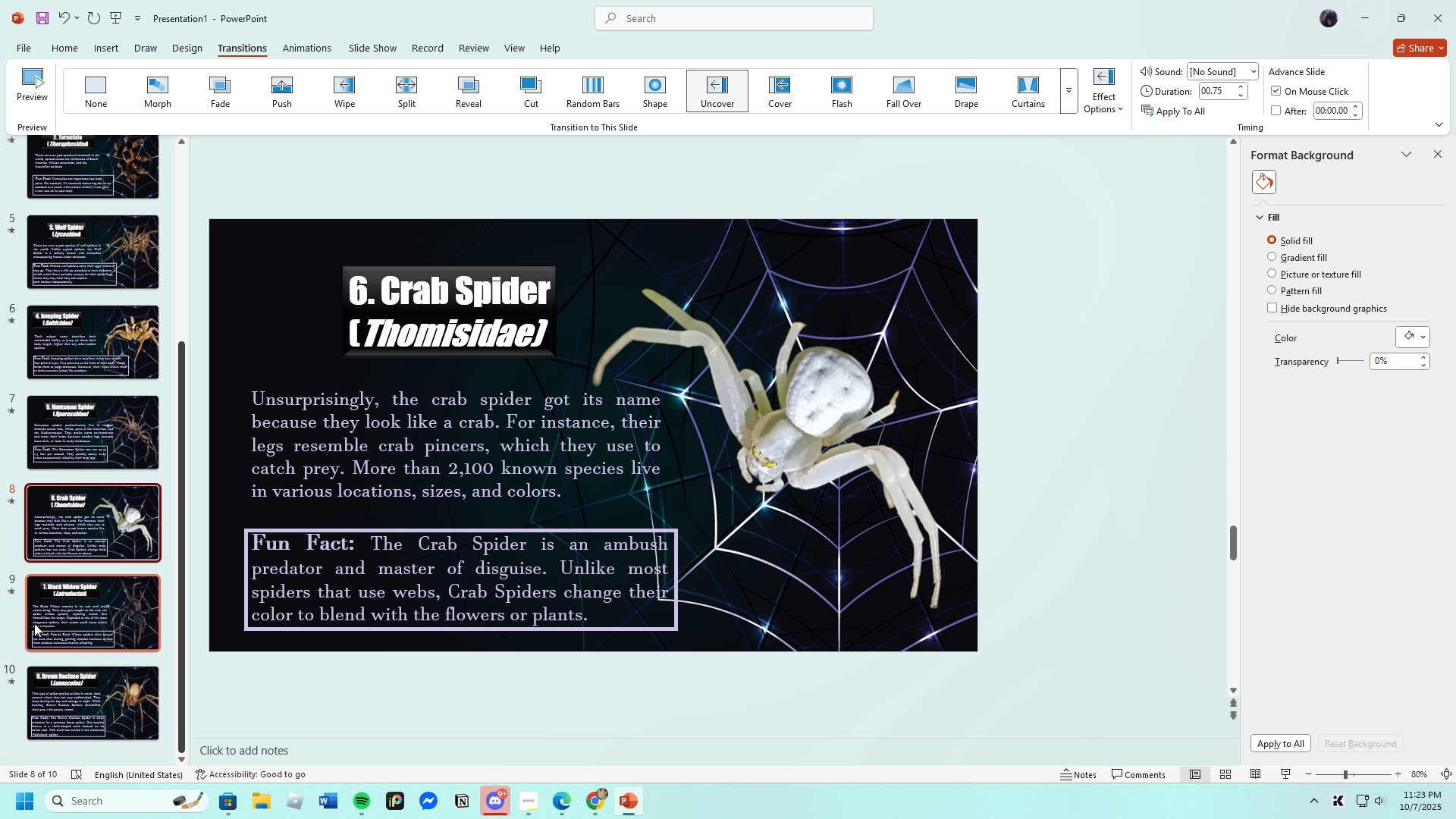 
left_click([322, 456])
 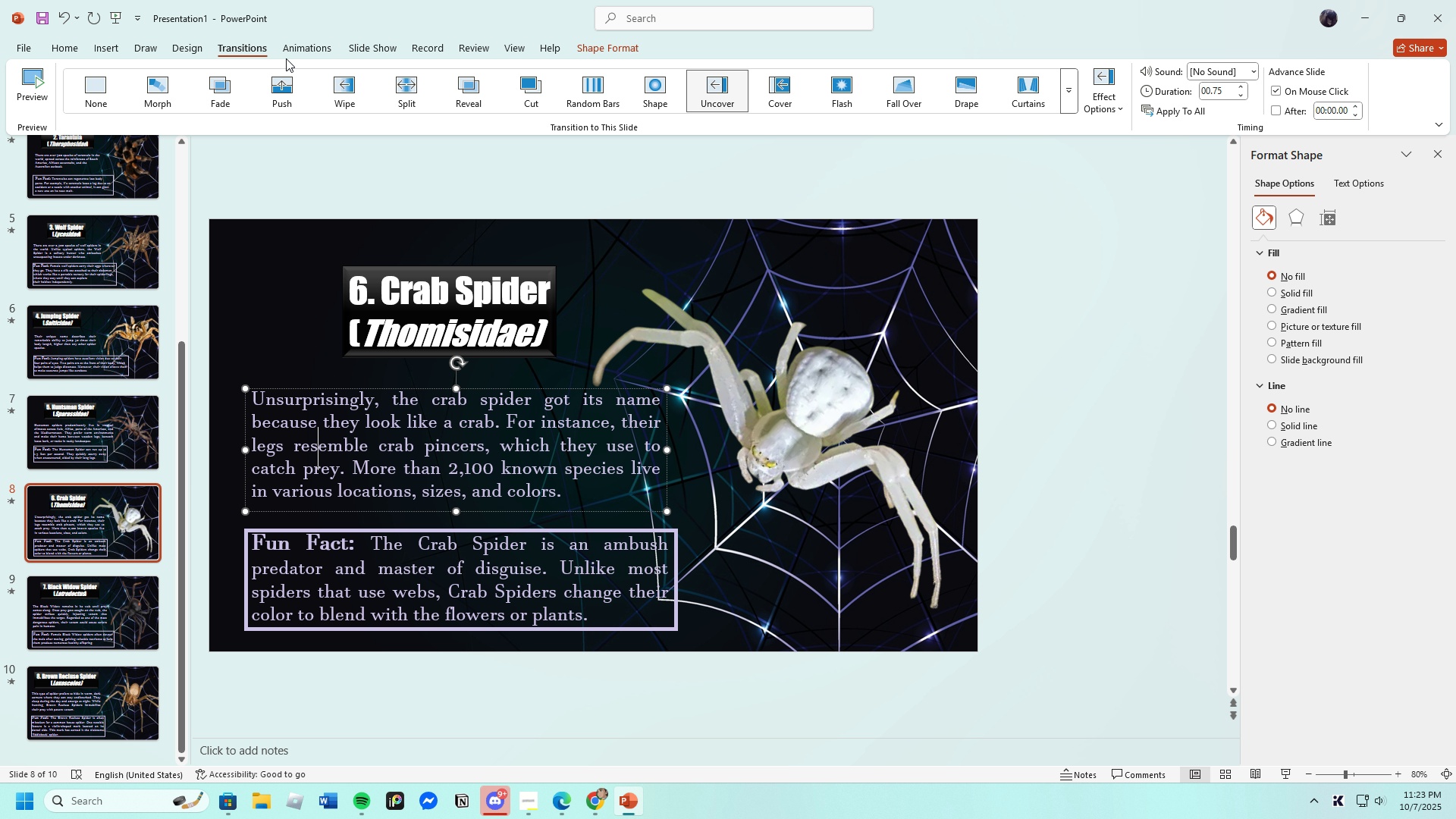 
left_click([293, 46])
 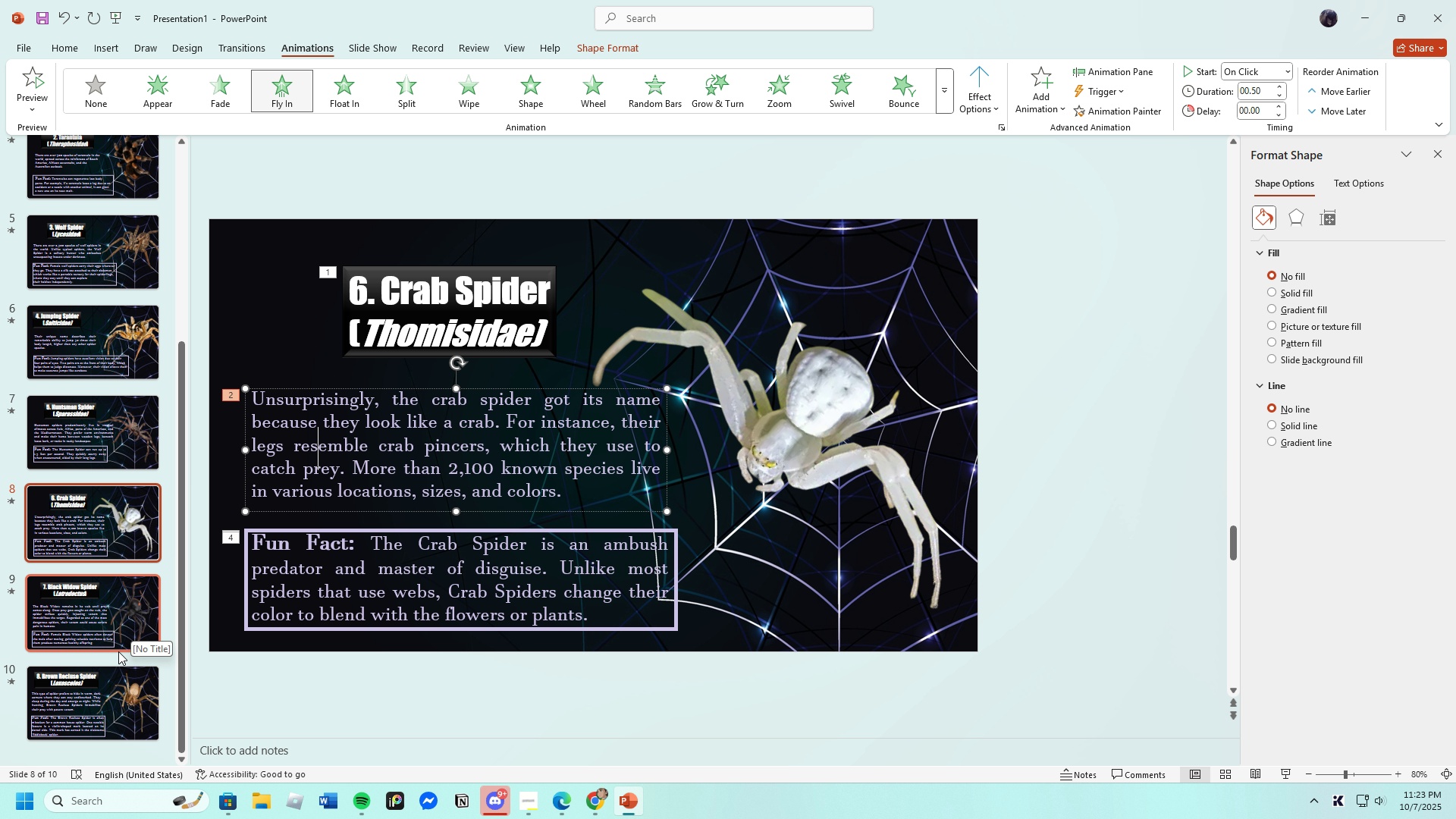 
left_click([114, 681])
 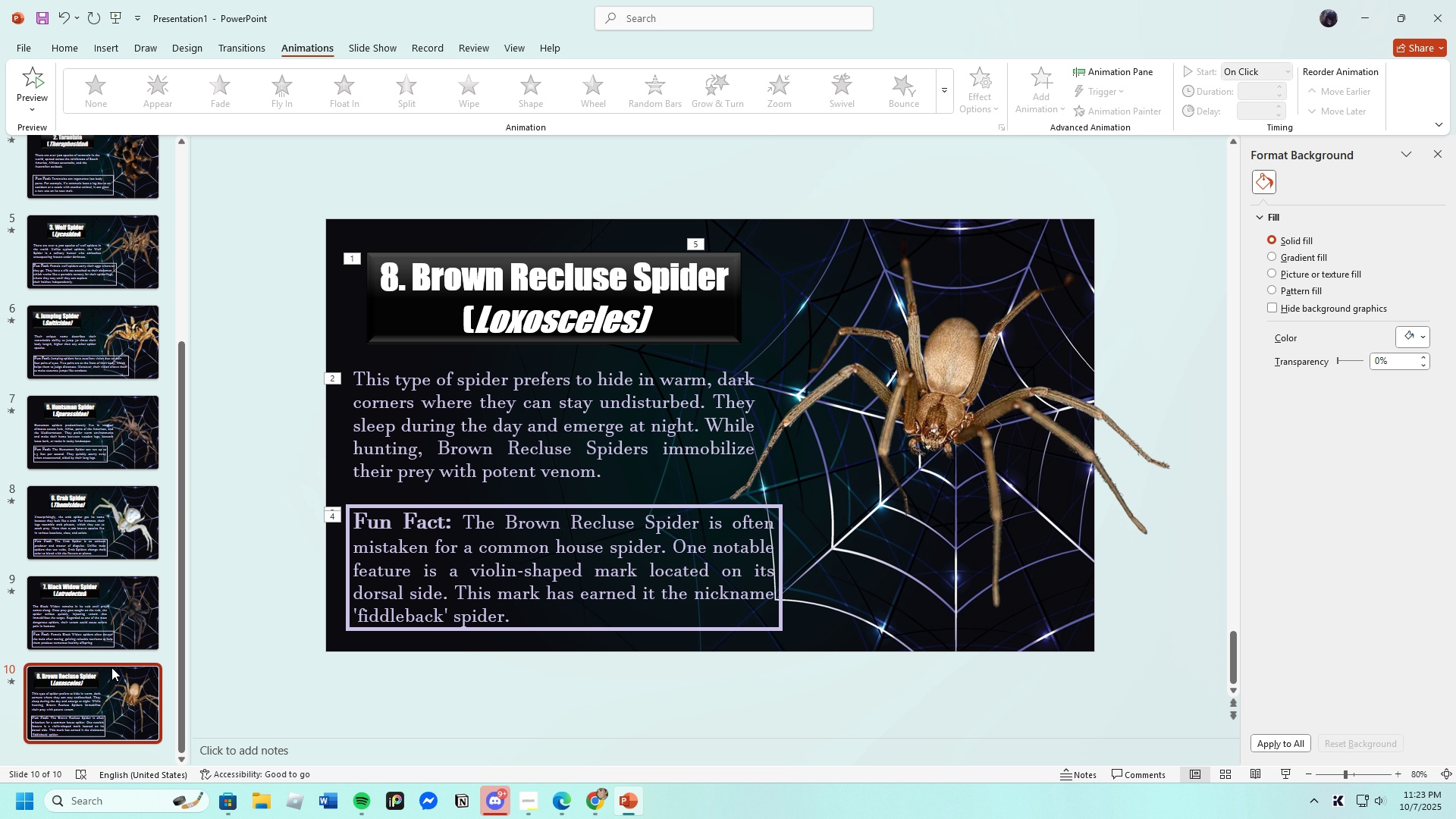 
scroll: coordinate [621, 565], scroll_direction: down, amount: 2.0
 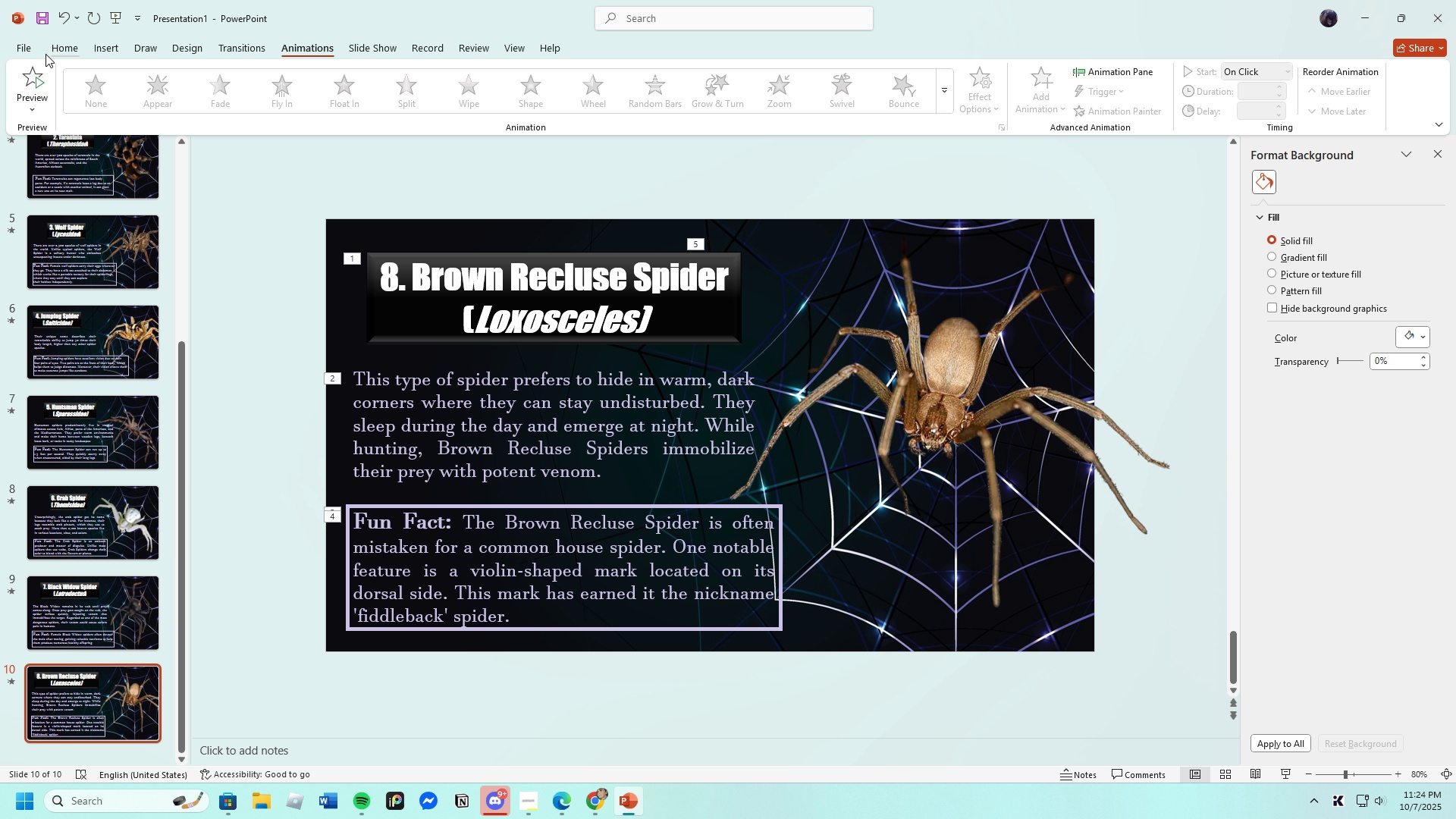 
left_click([34, 79])
 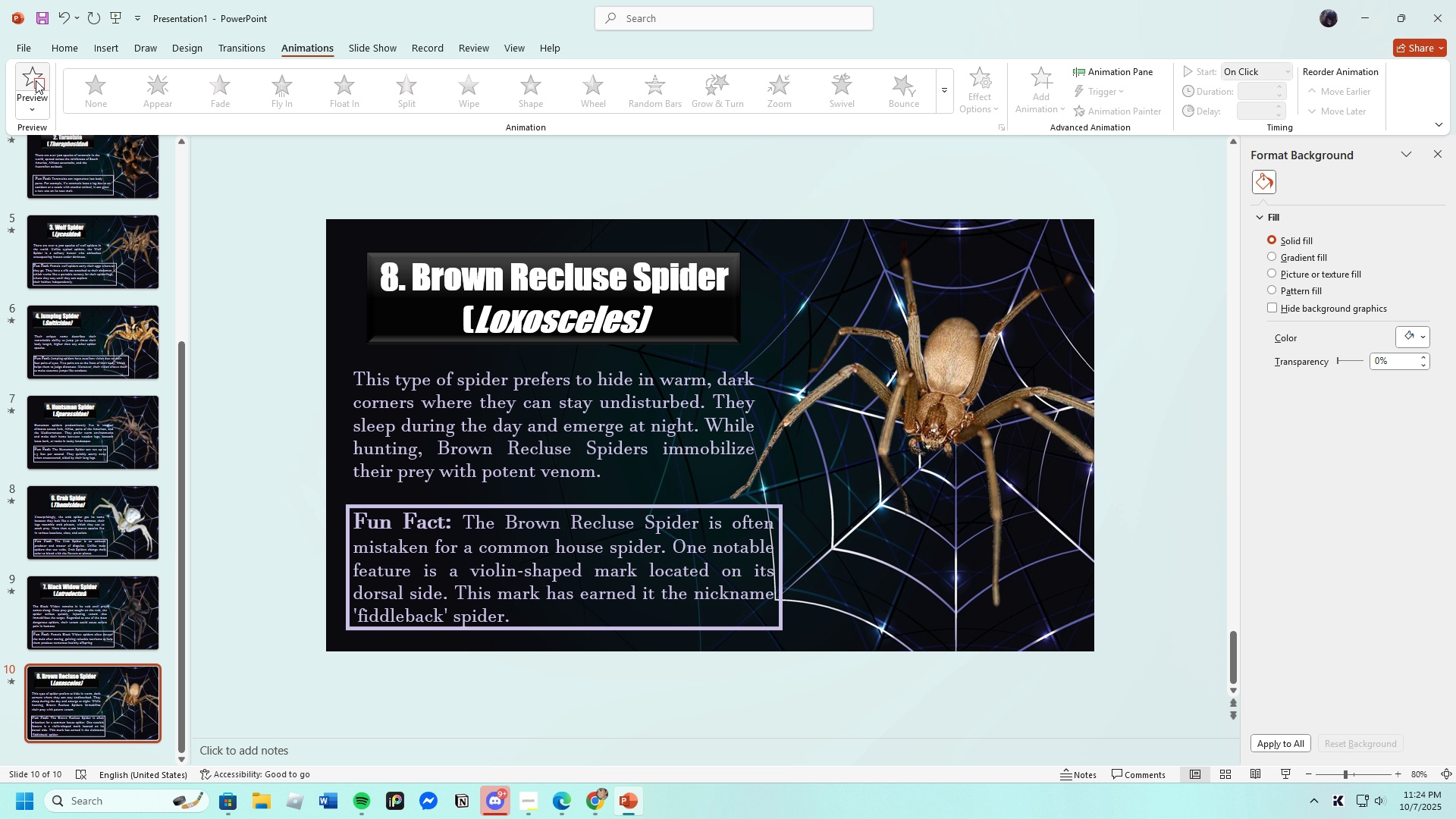 
wait(6.6)
 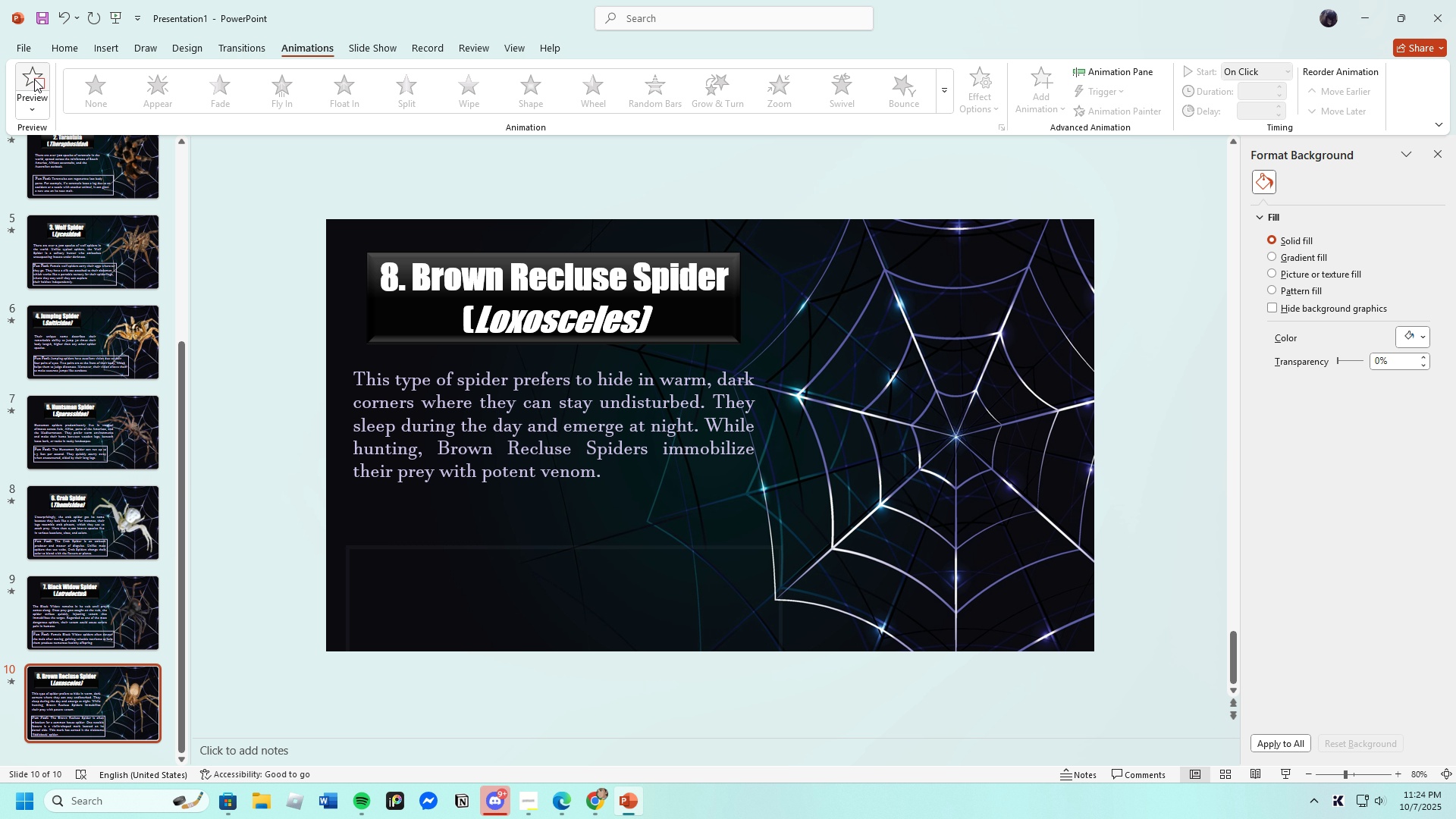 
left_click([450, 234])
 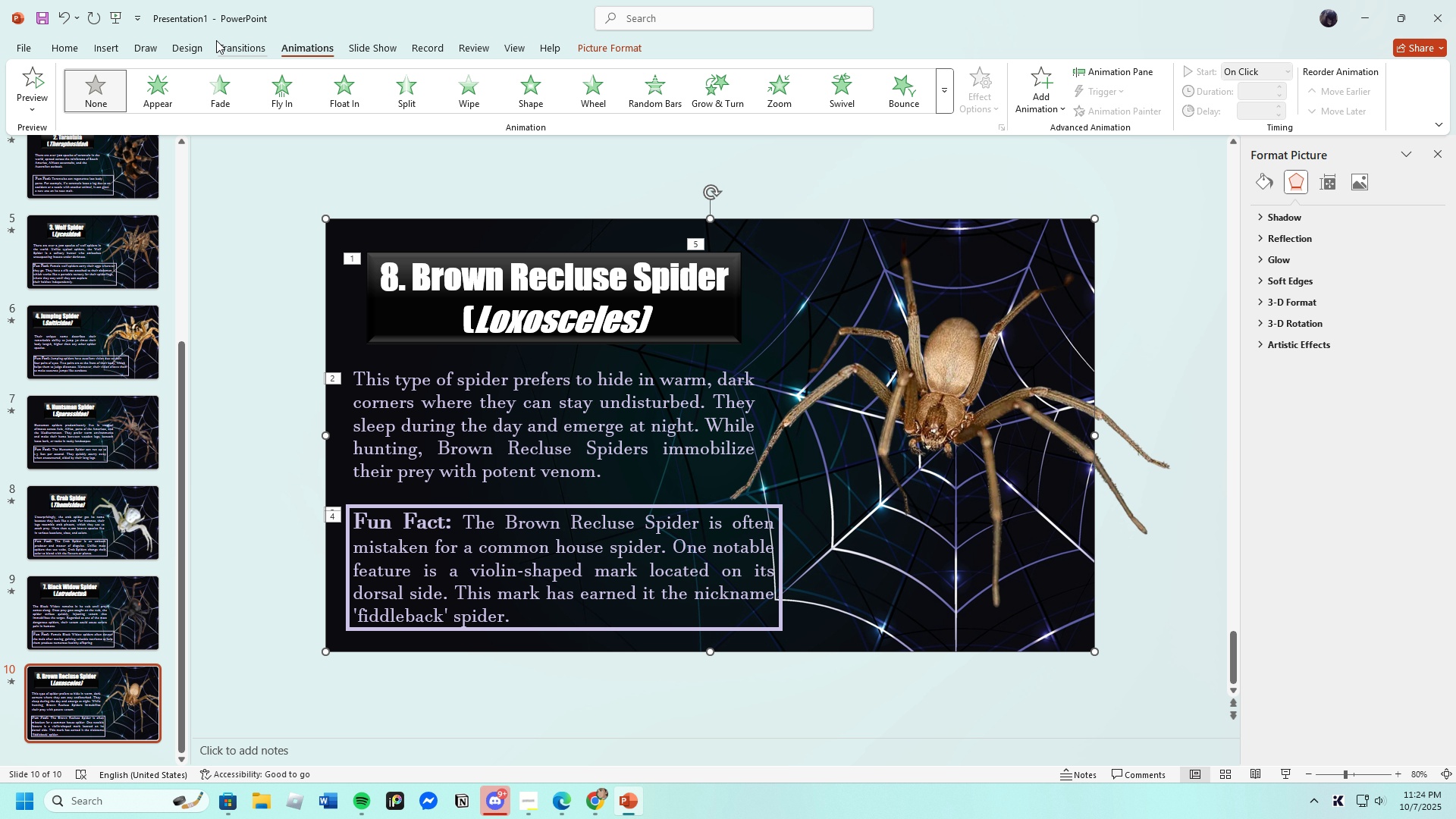 
left_click([231, 48])
 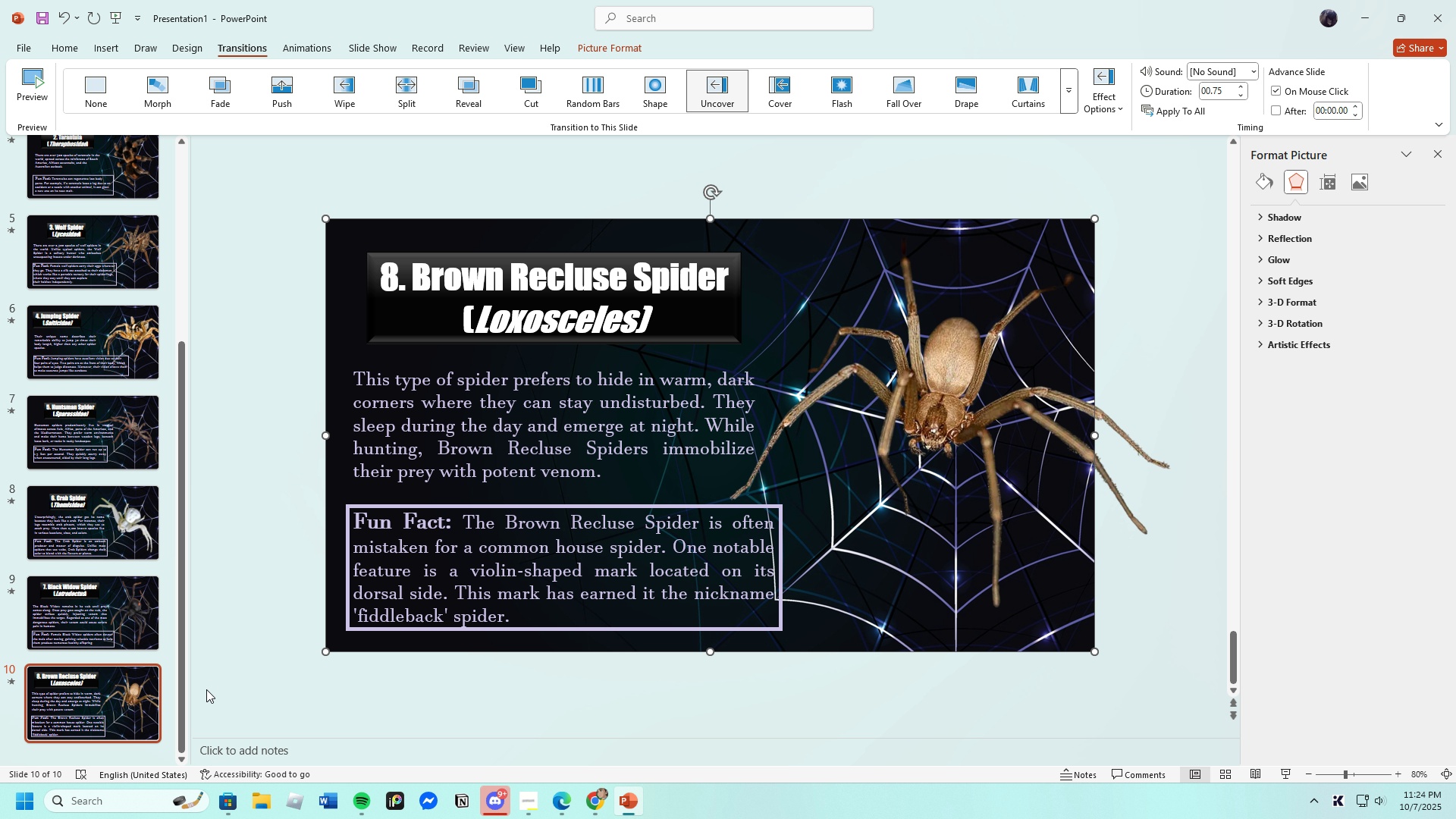 
scroll: coordinate [221, 656], scroll_direction: down, amount: 1.0
 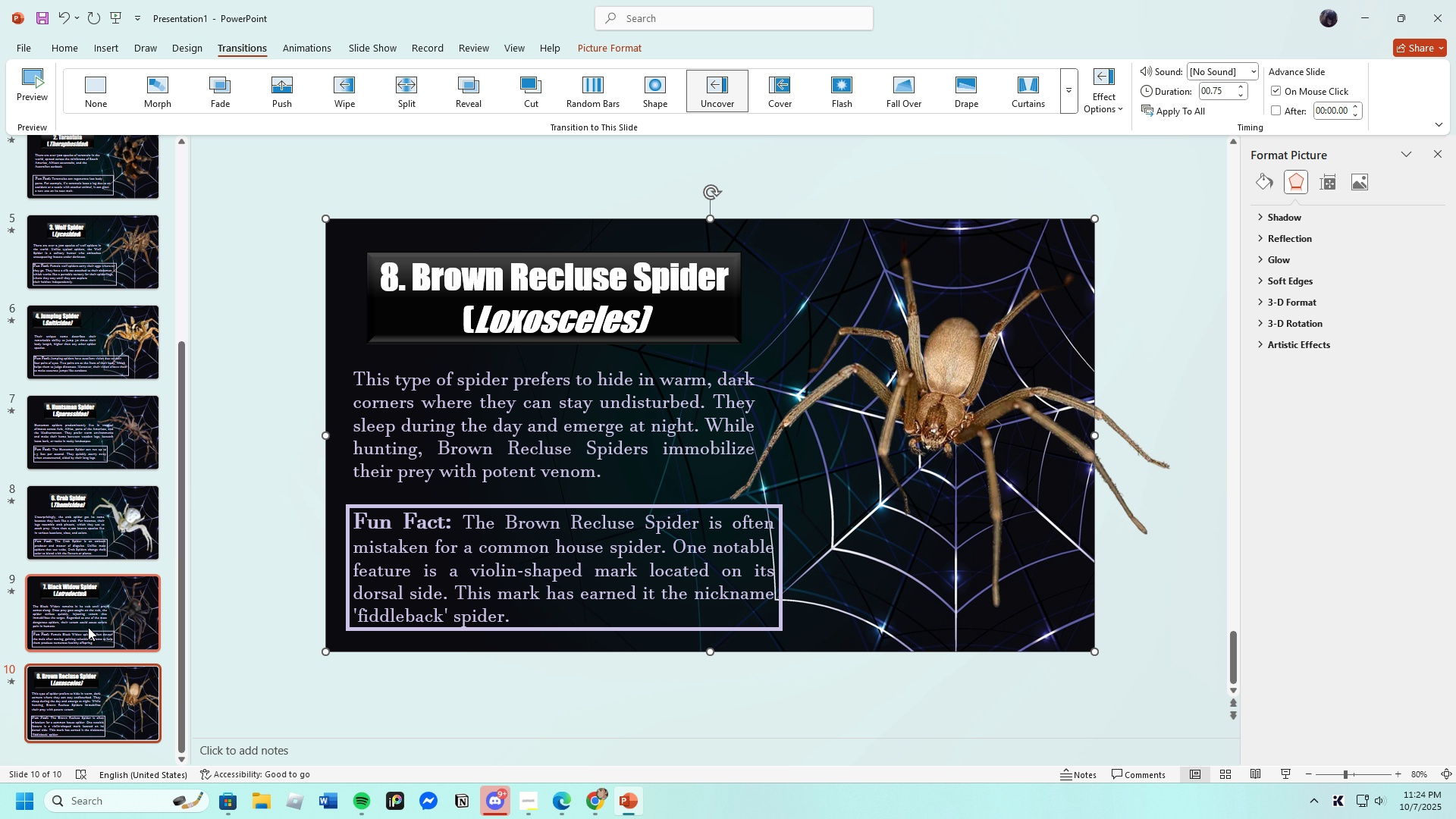 
left_click([89, 626])
 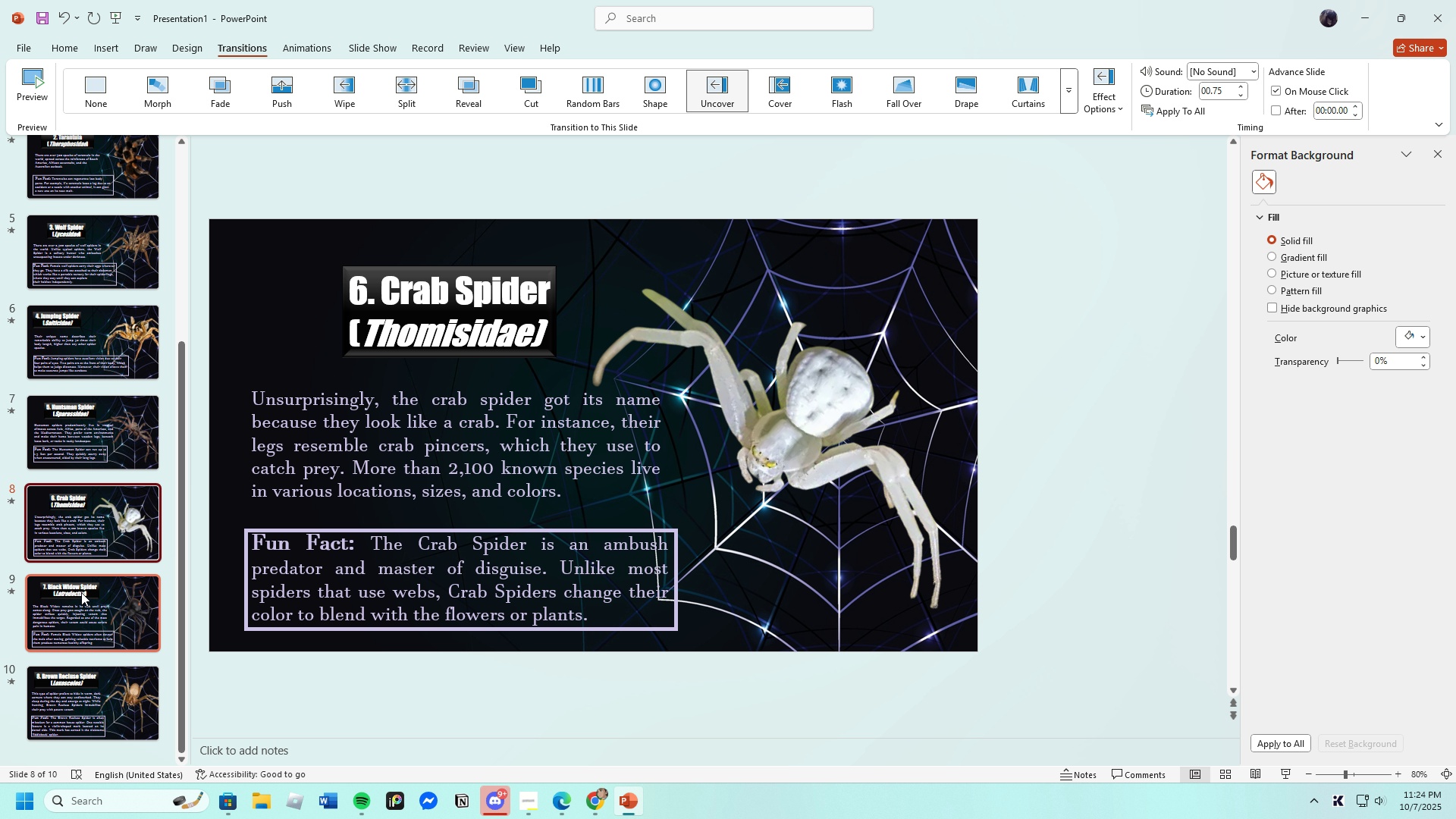 
left_click([77, 697])
 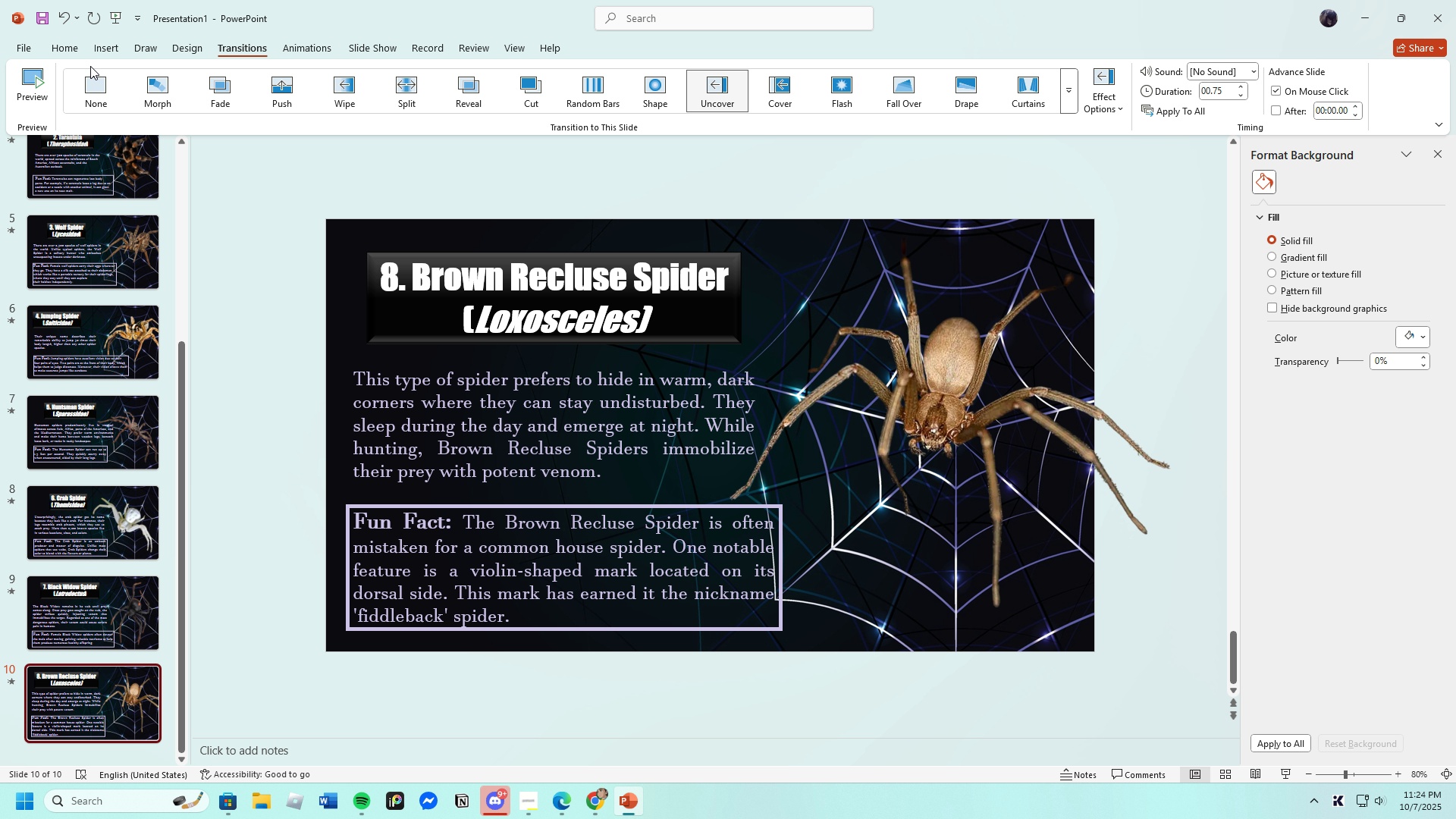 
left_click([80, 53])
 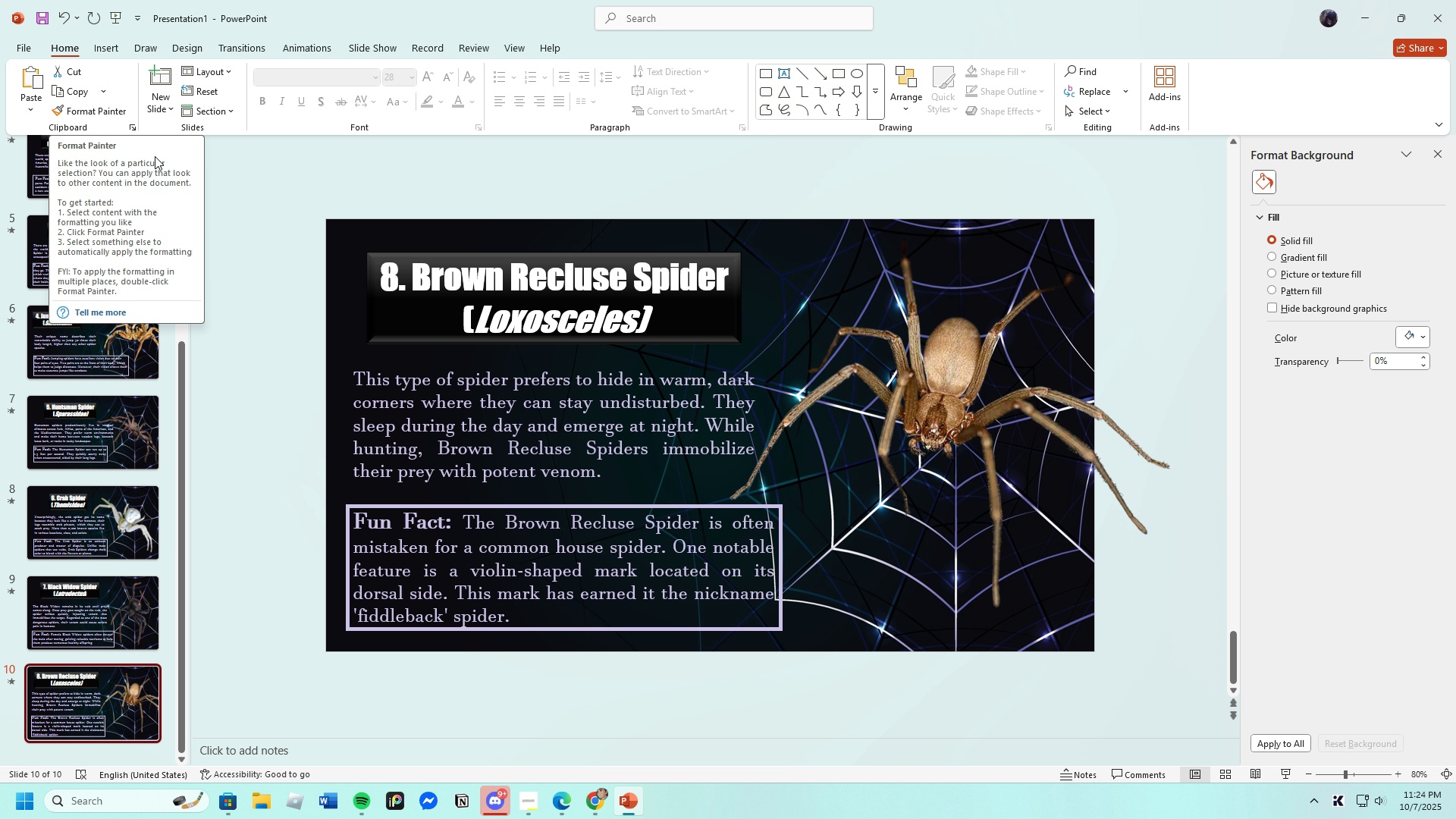 
left_click([164, 96])
 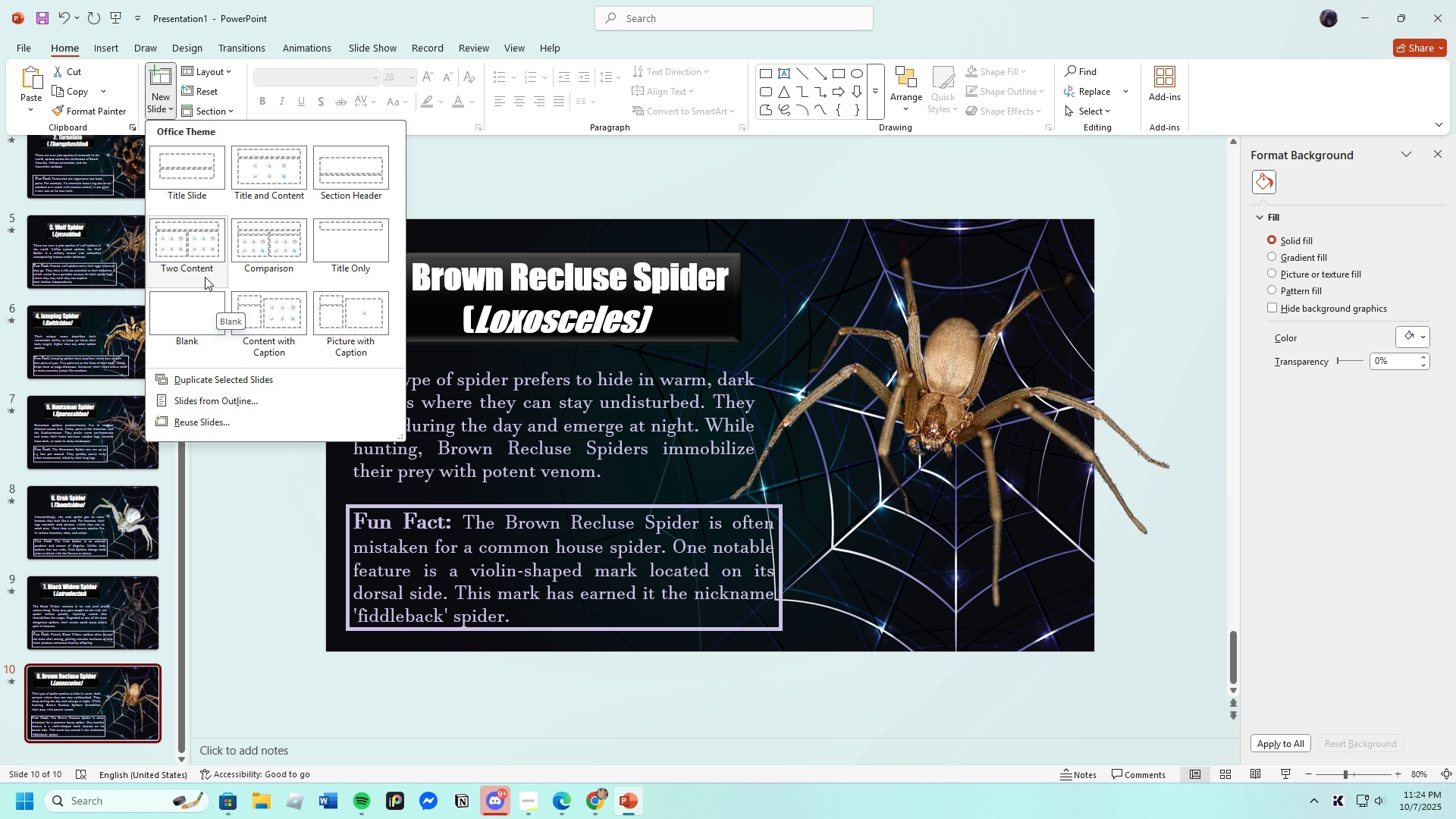 
left_click([259, 157])
 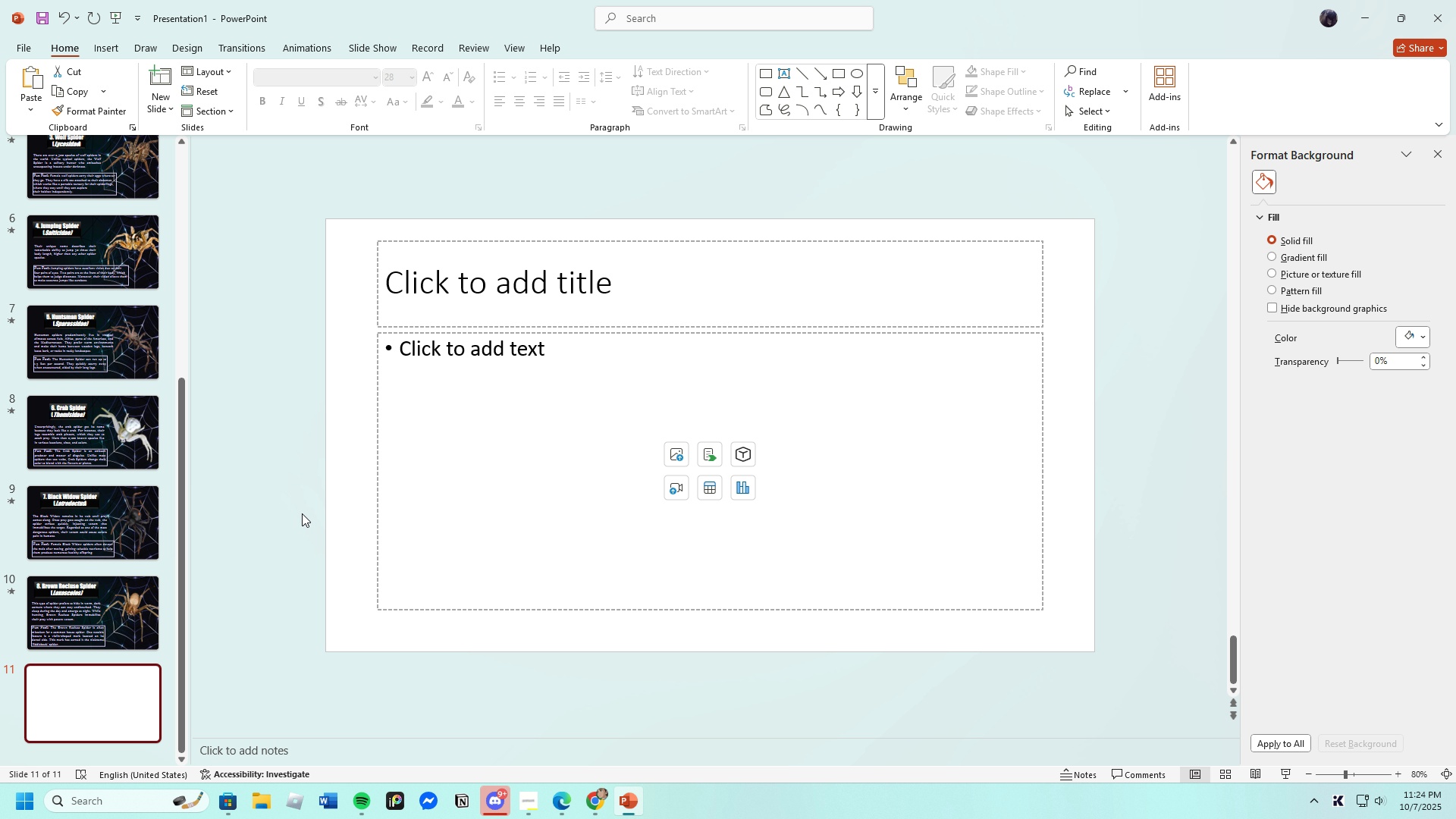 
wait(7.86)
 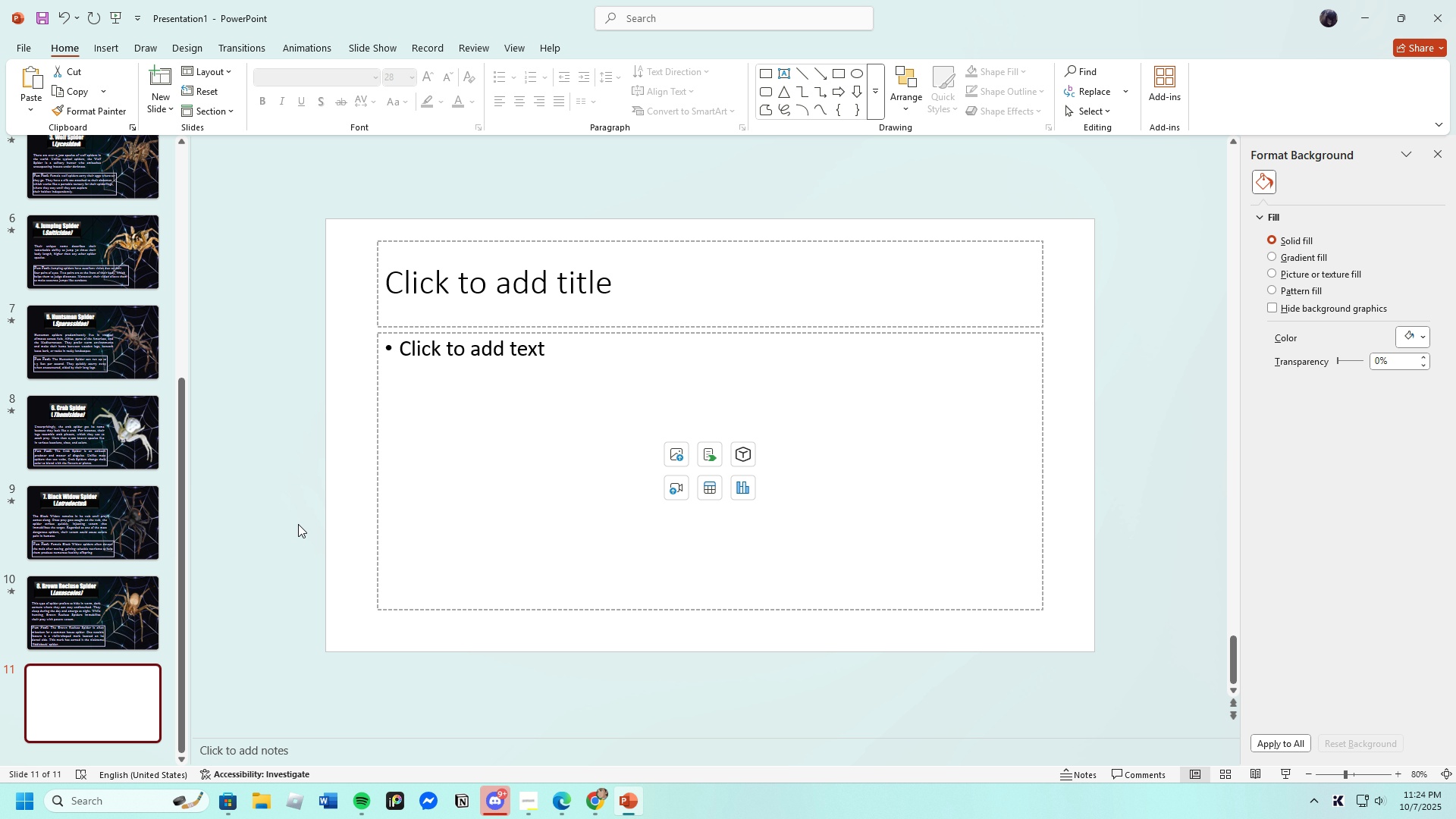 
left_click([110, 47])
 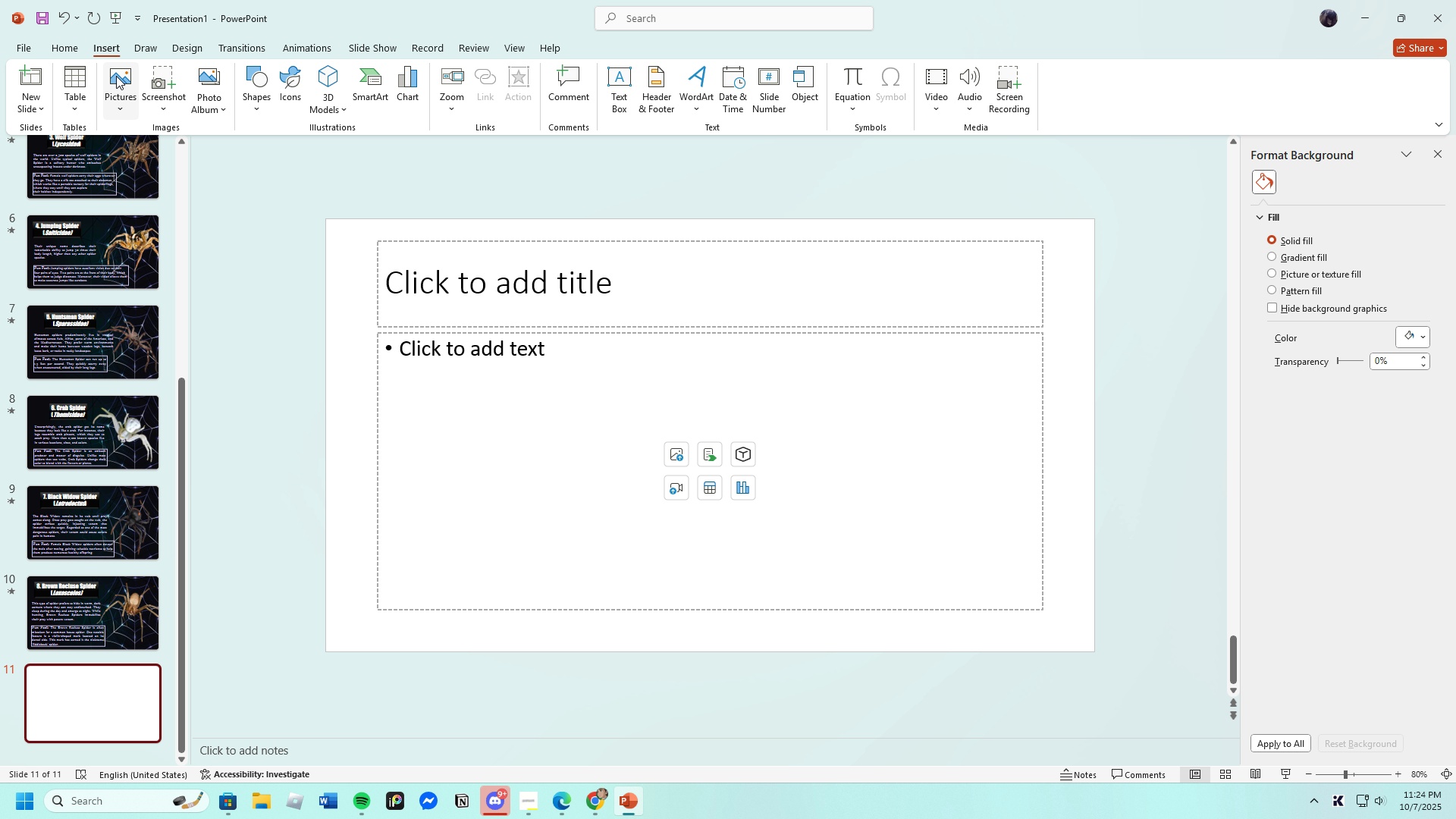 
left_click([116, 76])
 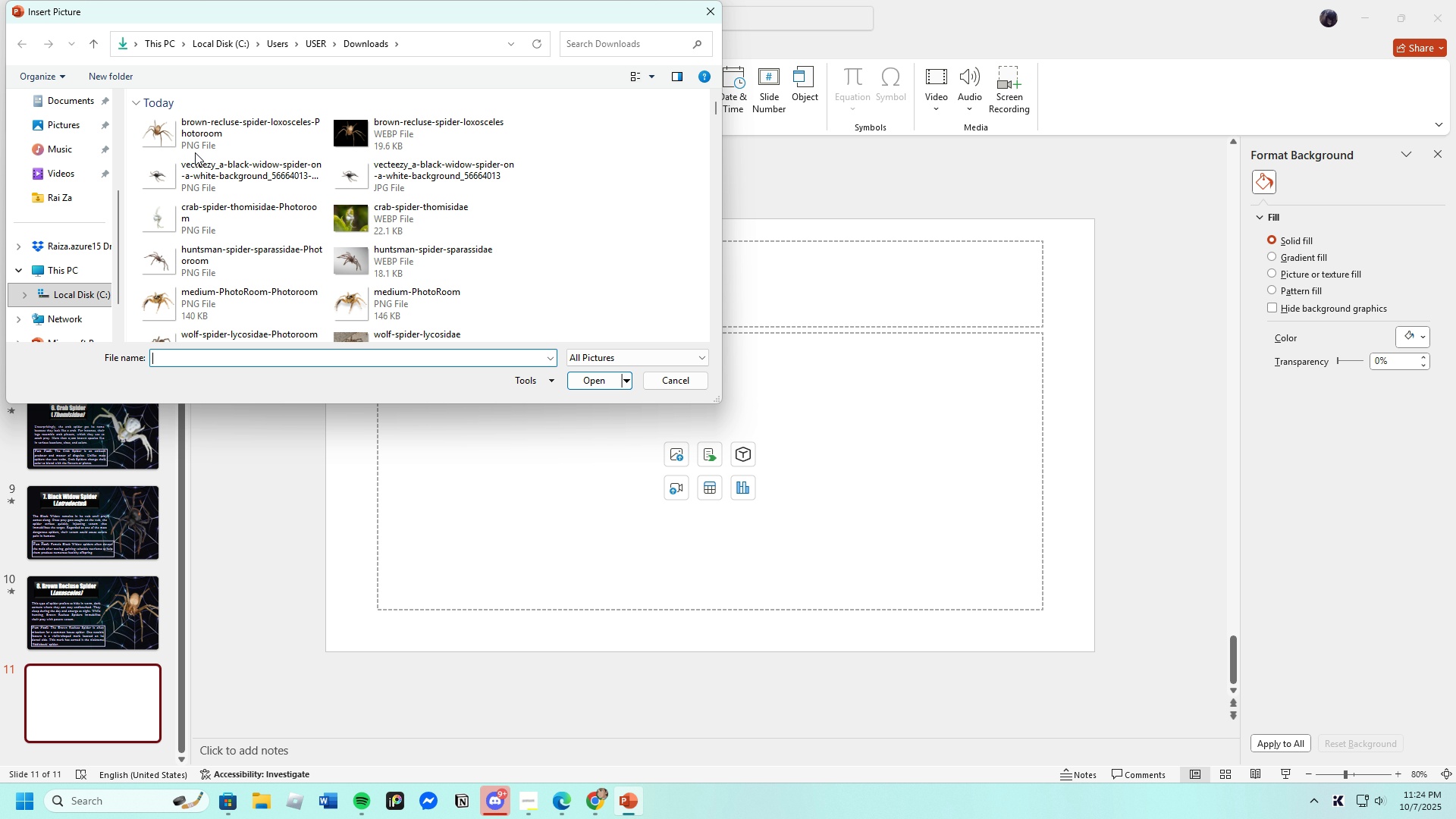 
scroll: coordinate [227, 286], scroll_direction: down, amount: 3.0
 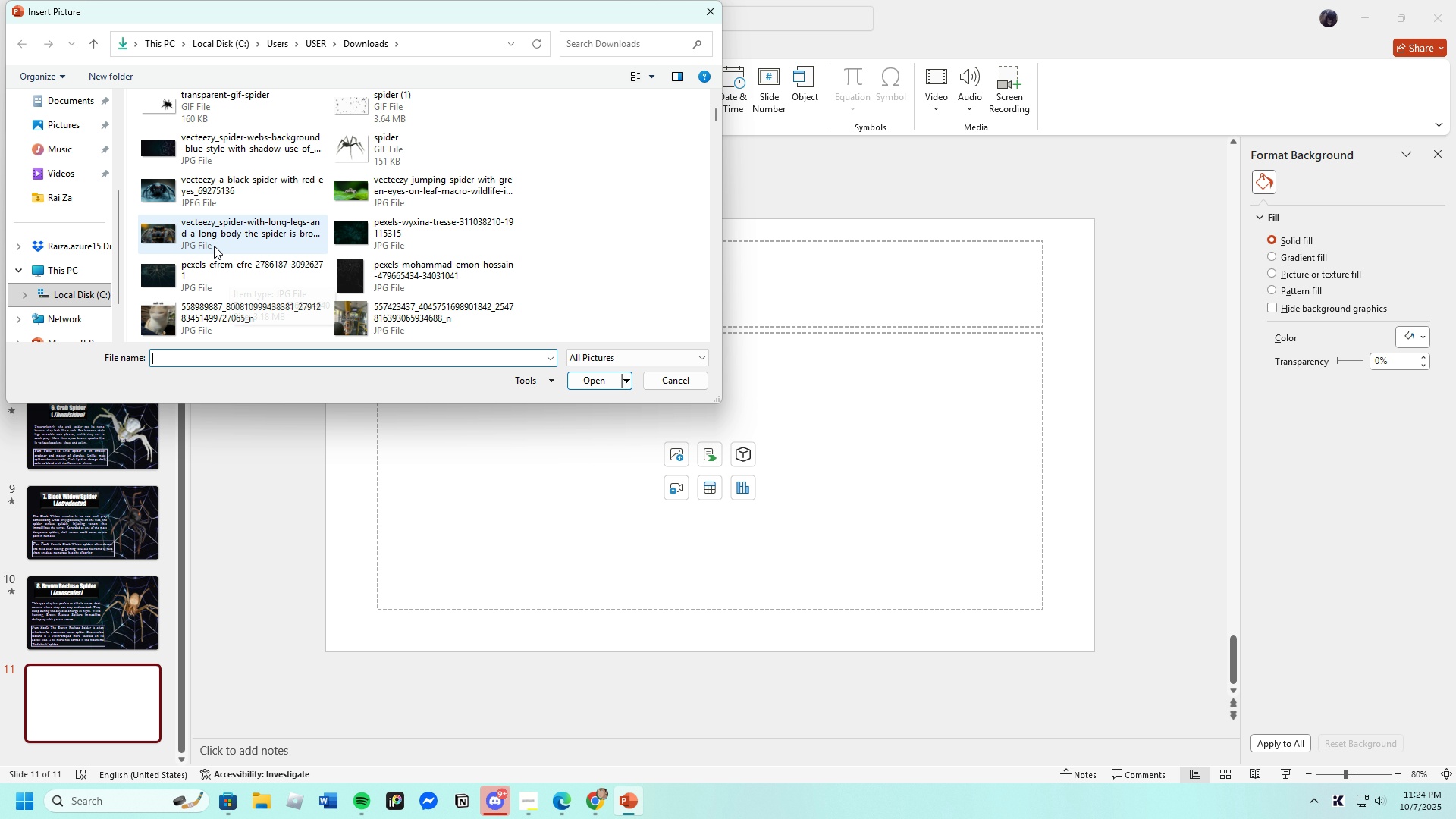 
scroll: coordinate [214, 246], scroll_direction: up, amount: 1.0
 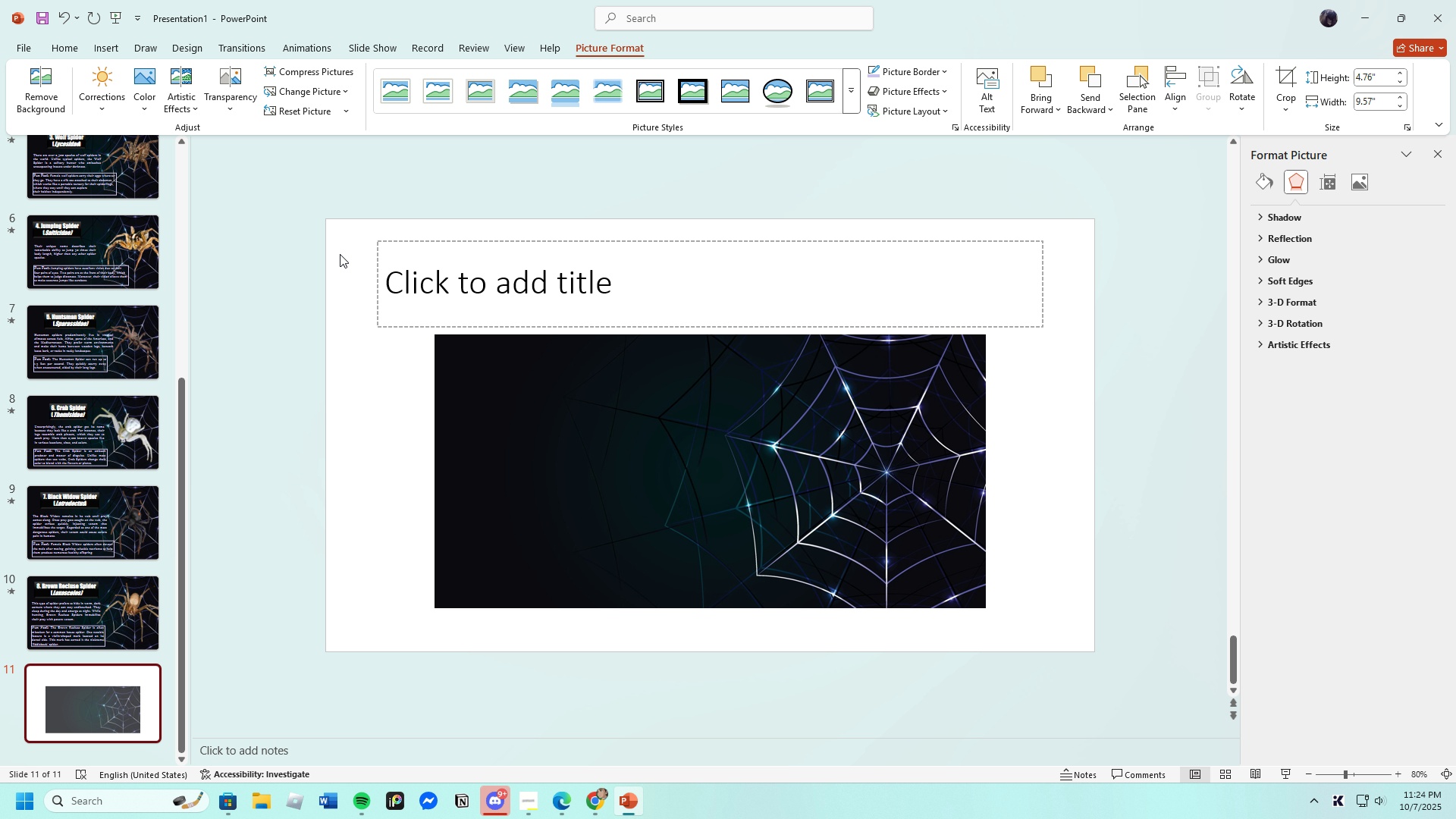 
left_click([497, 399])